 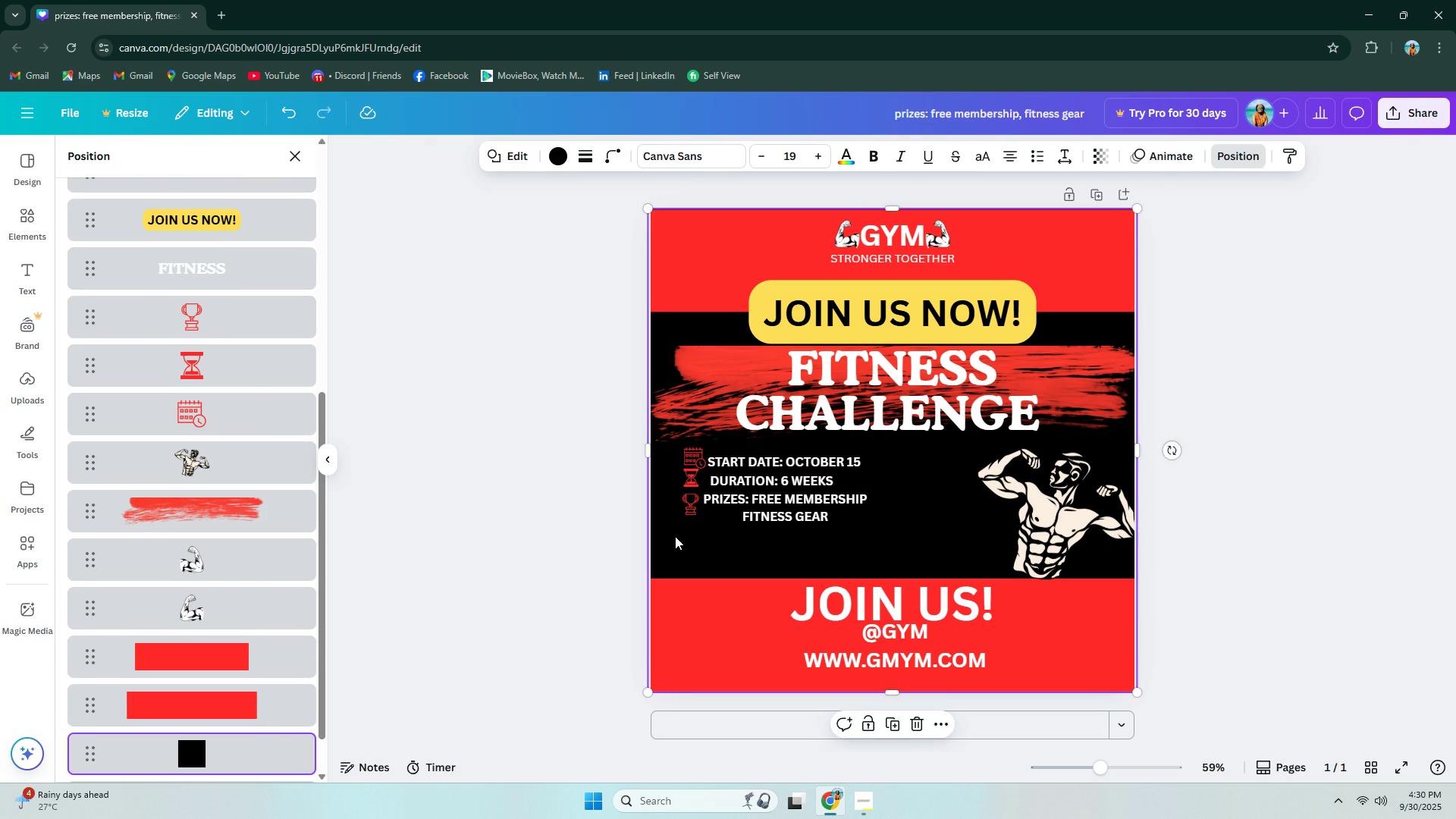 
key(Control+Z)
 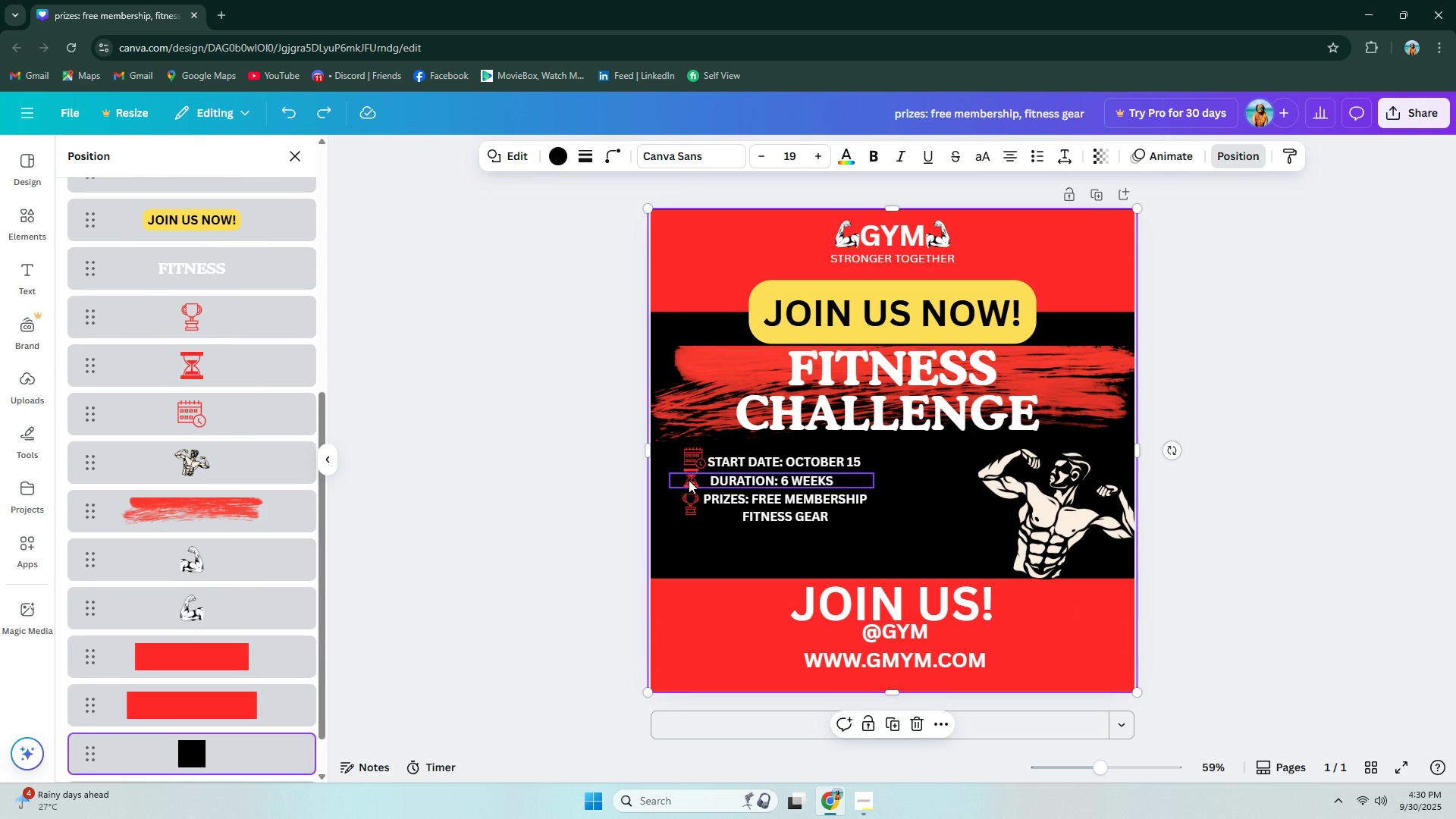 
left_click([689, 480])
 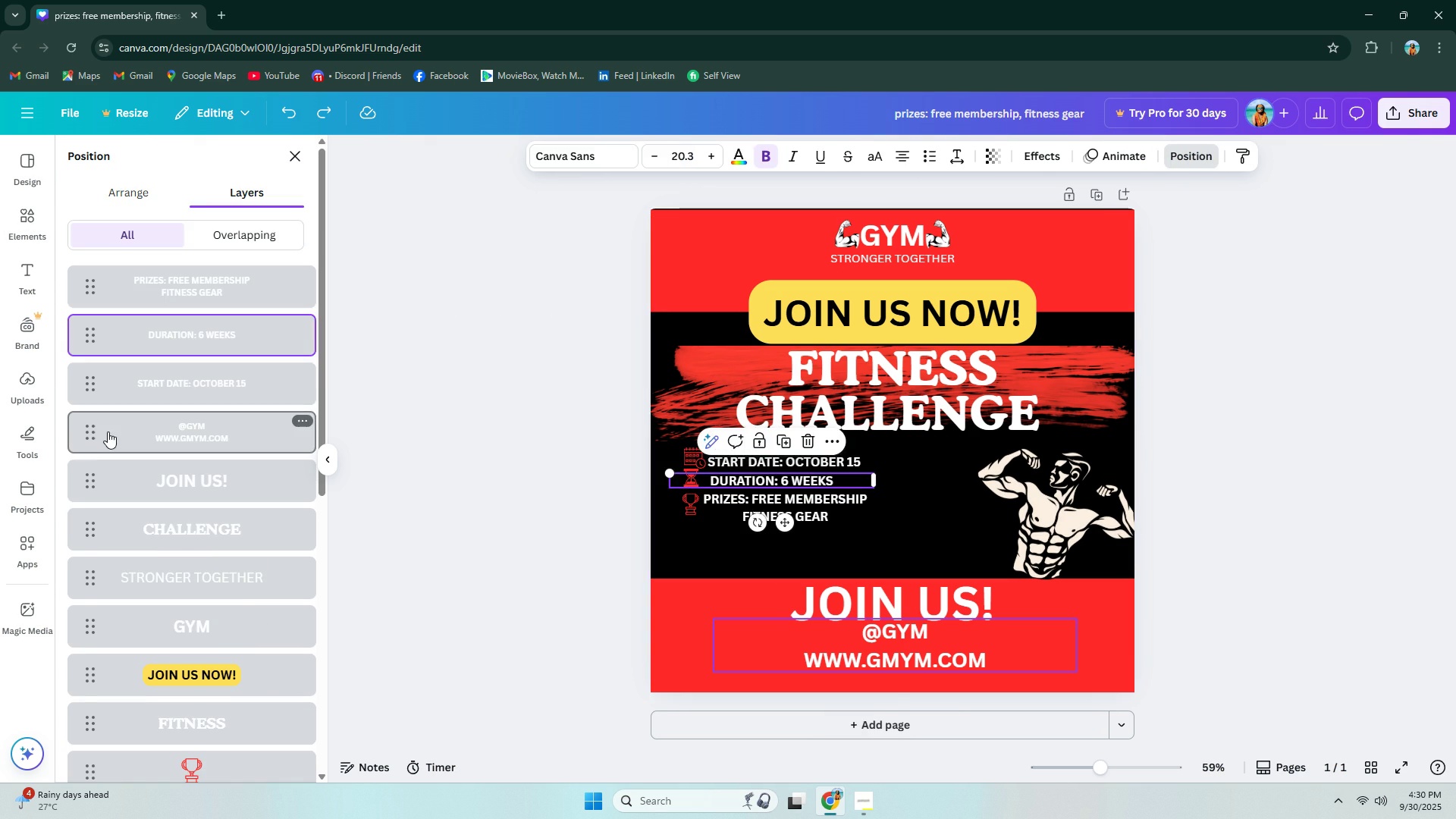 
left_click([108, 431])
 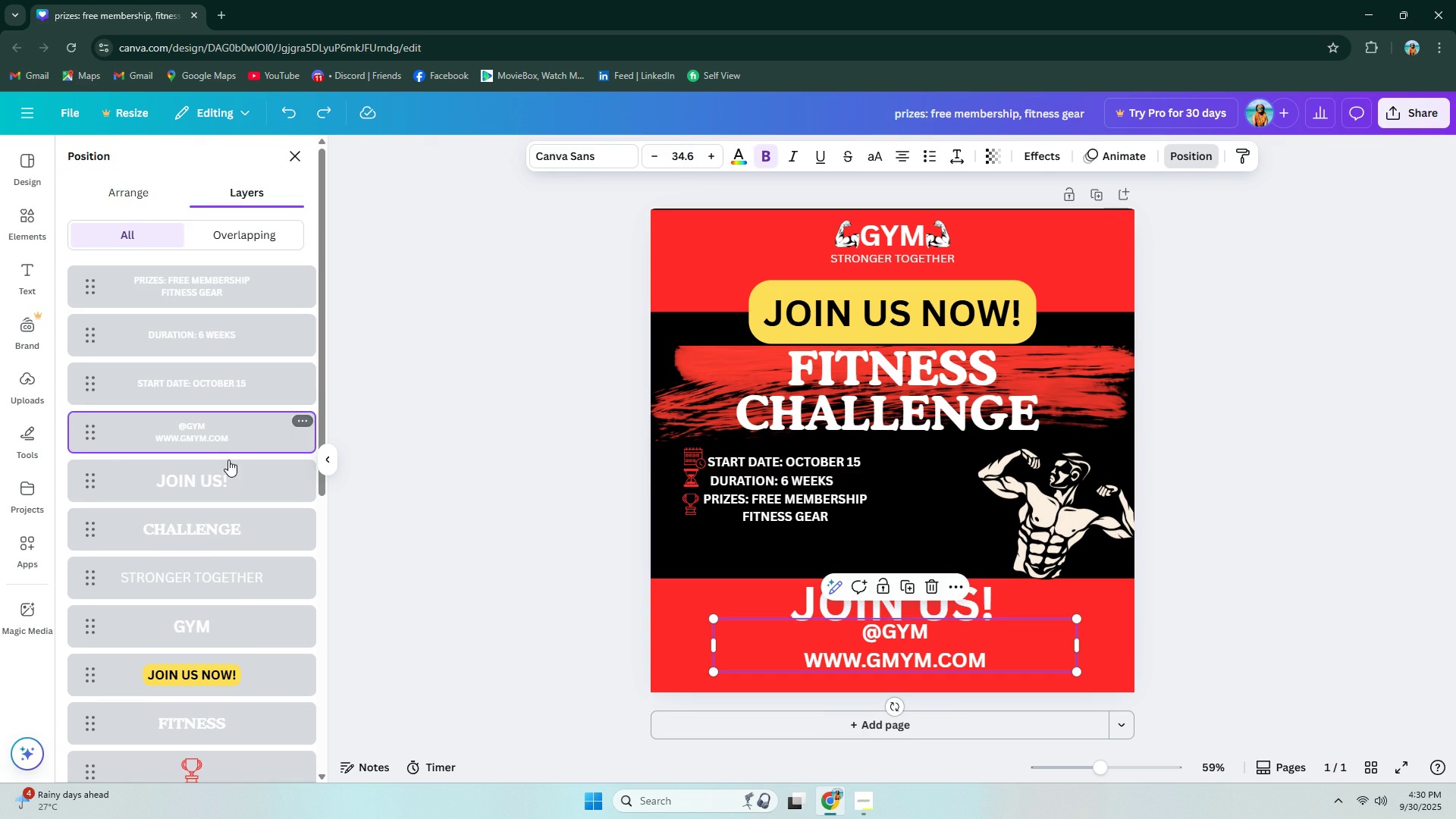 
scroll: coordinate [219, 490], scroll_direction: down, amount: 4.0
 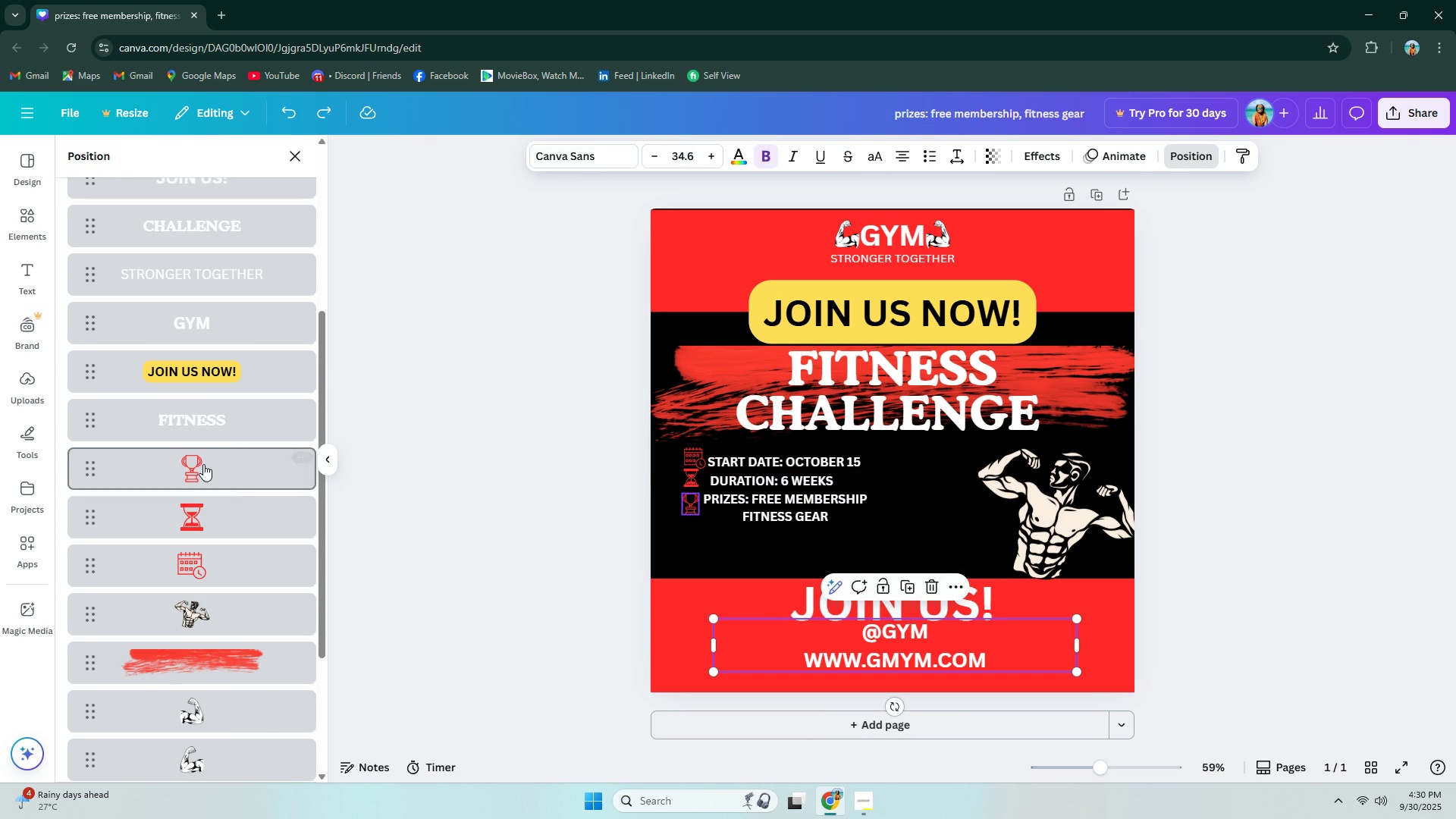 
left_click([203, 463])
 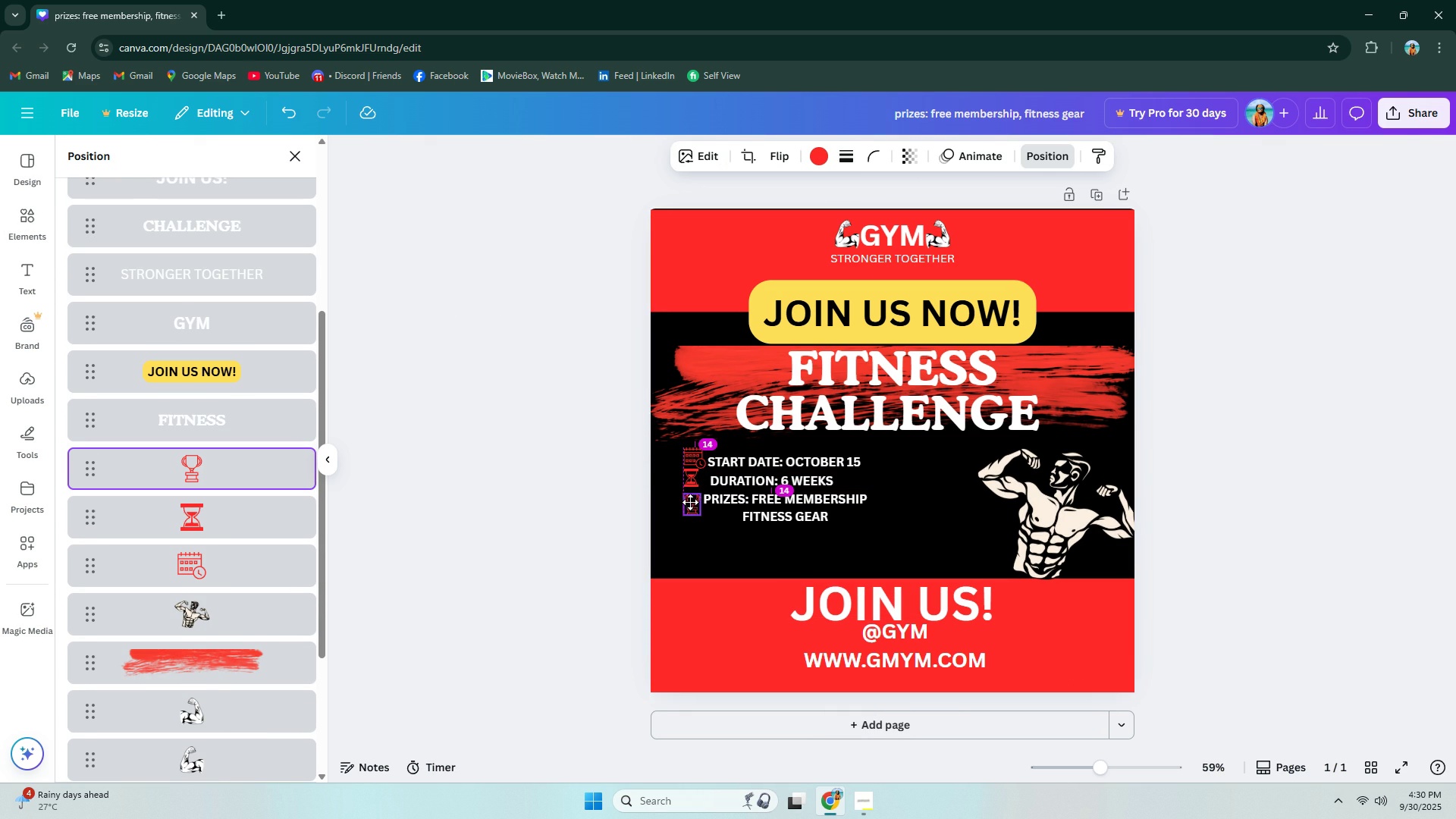 
double_click([953, 657])
 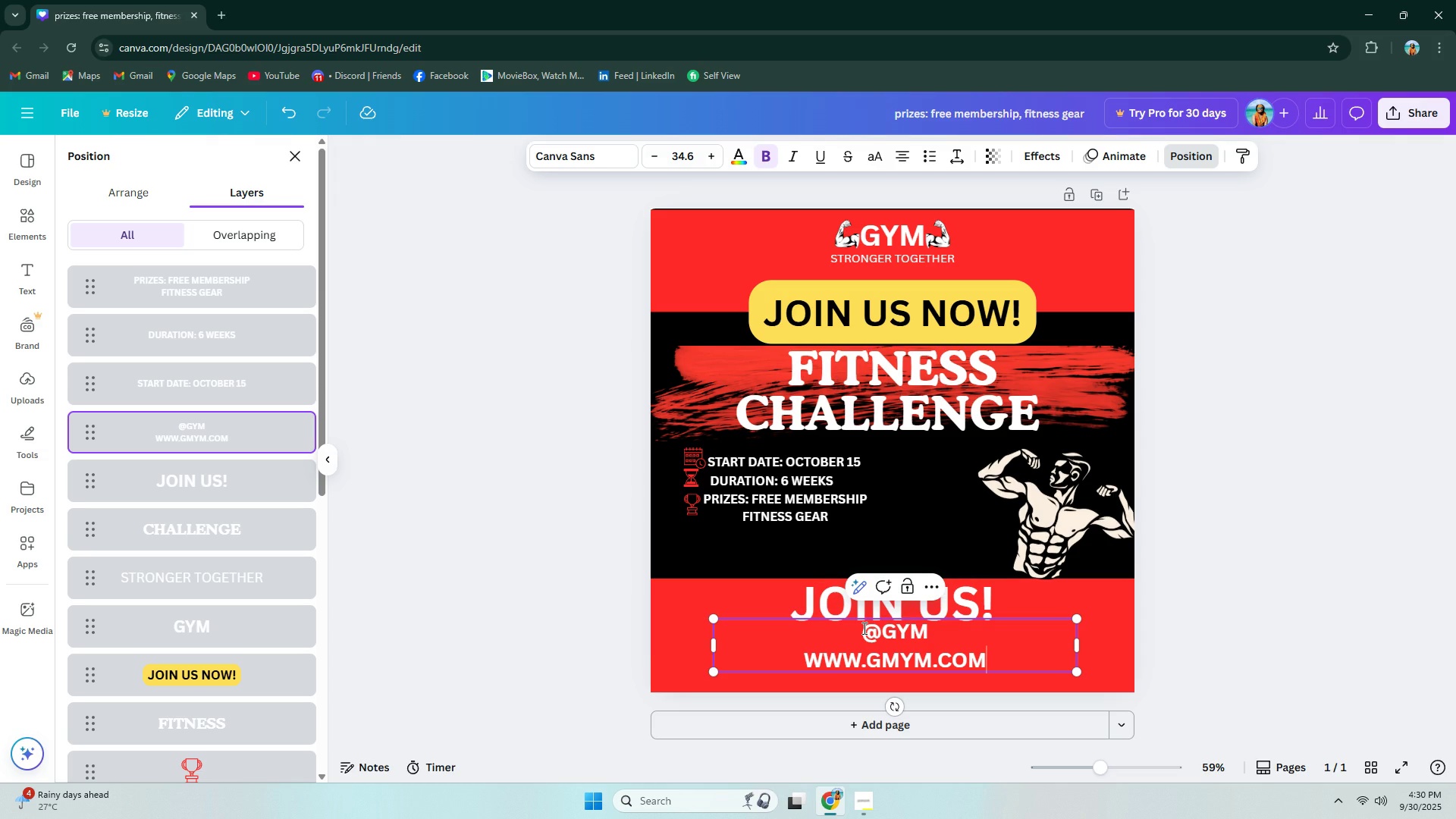 
double_click([845, 633])
 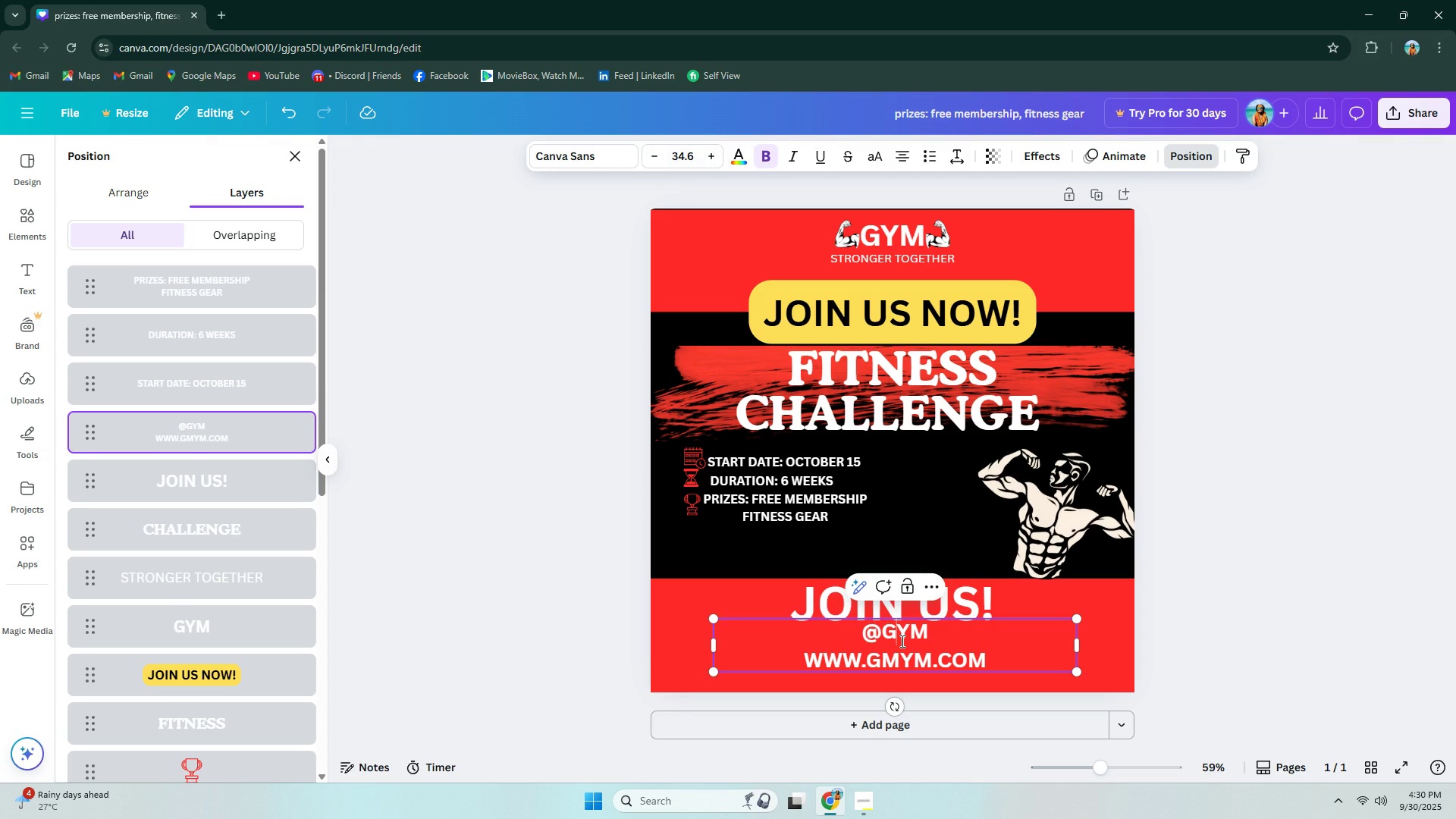 
triple_click([901, 641])
 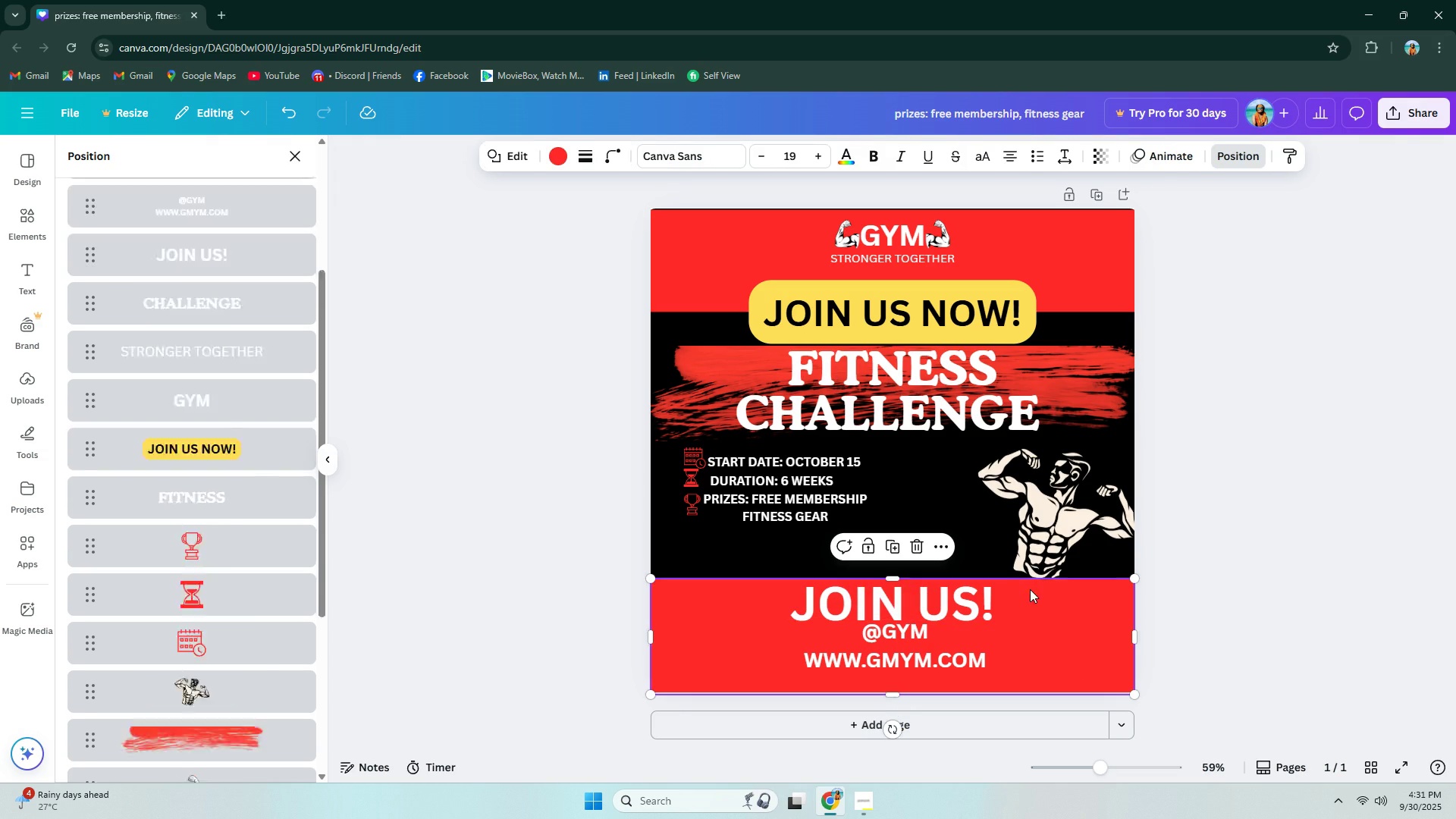 
double_click([978, 635])